 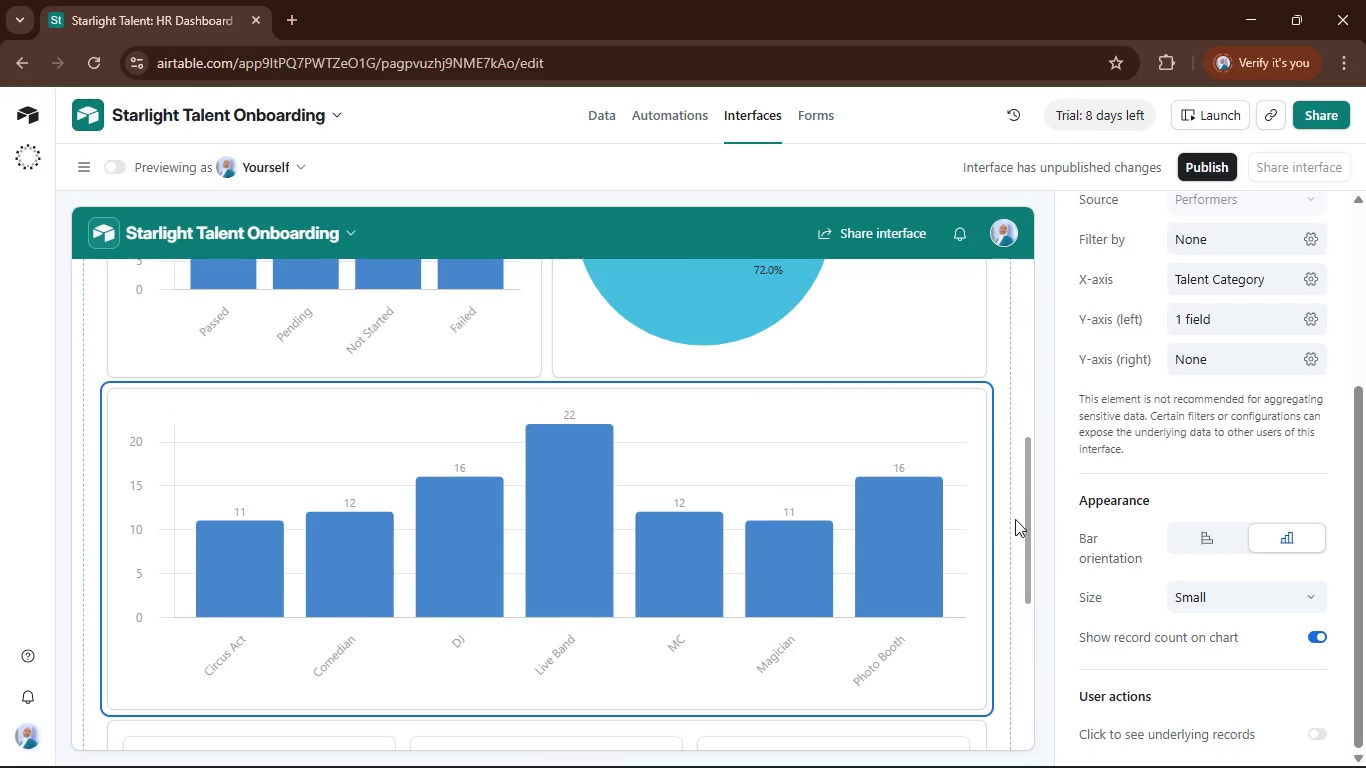 
left_click([994, 544])
 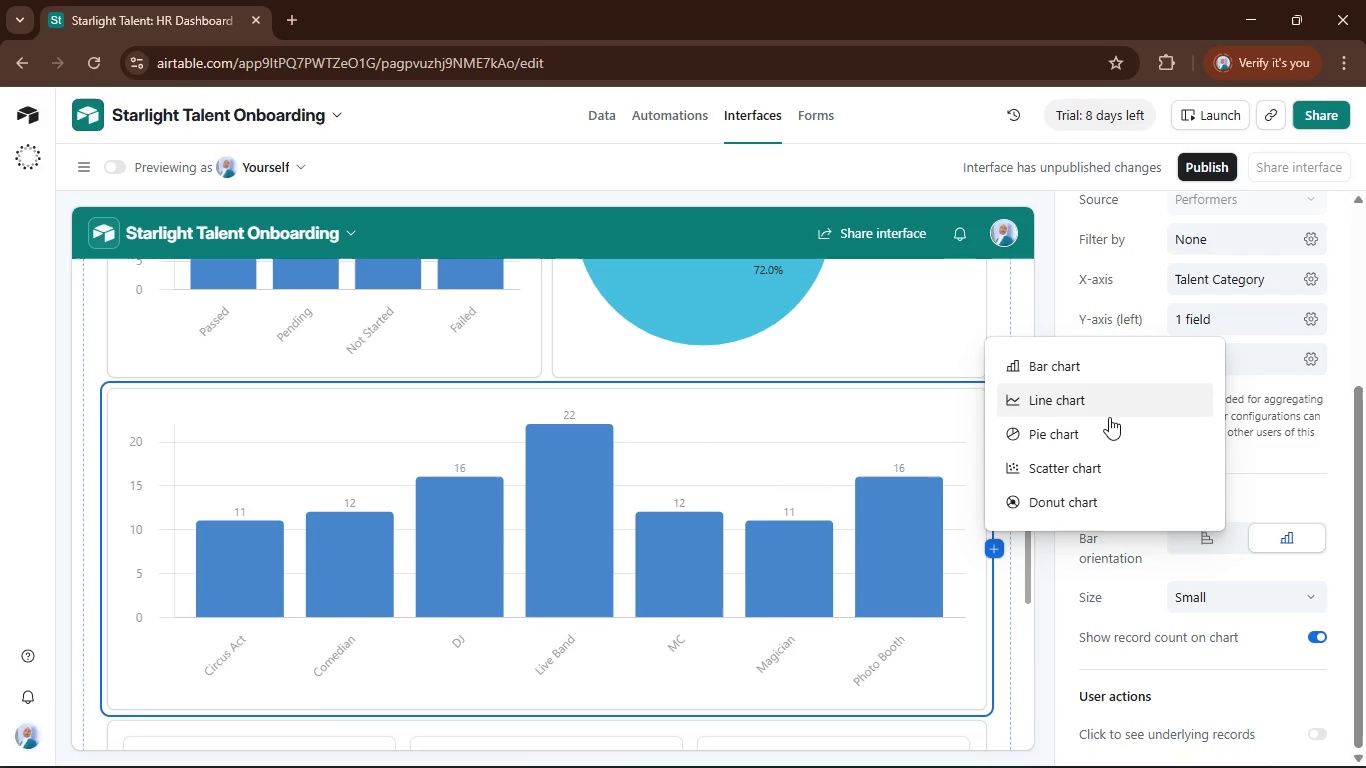 
left_click([1104, 436])
 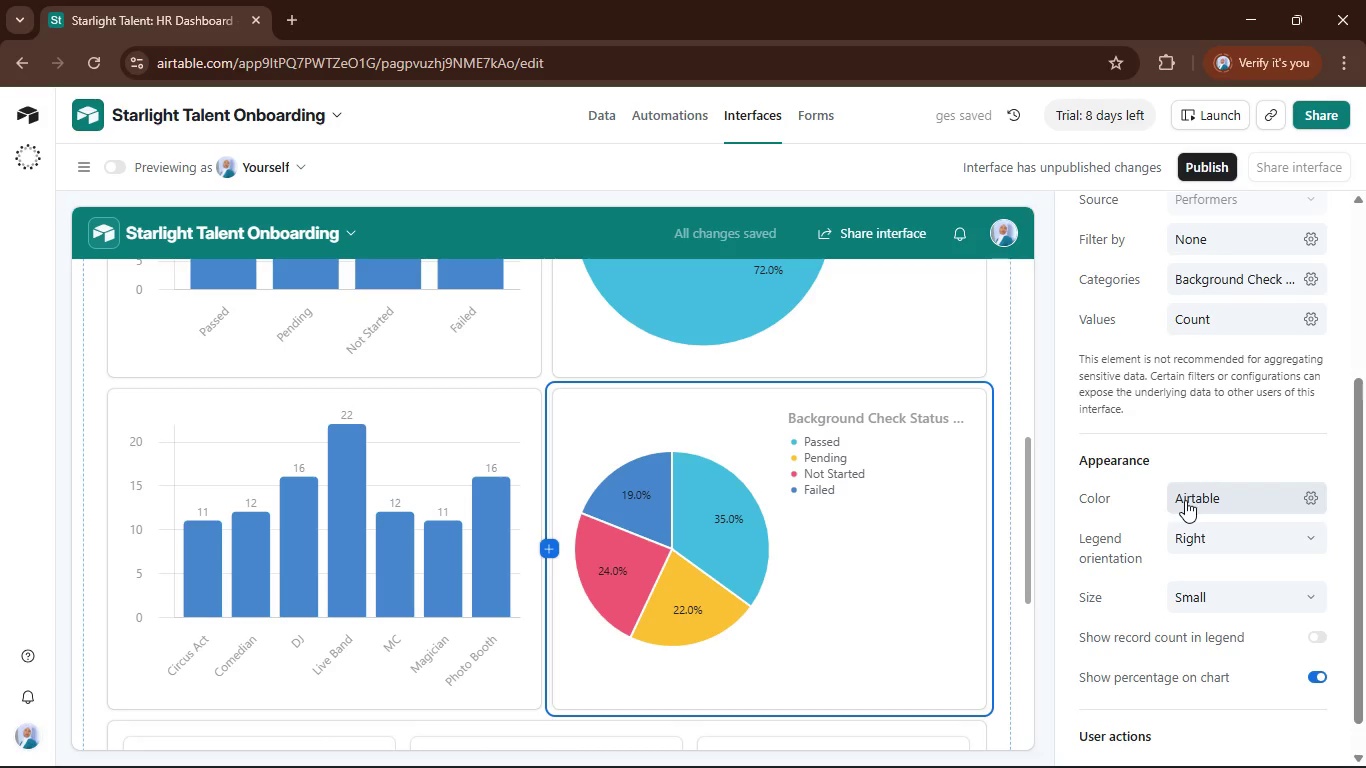 
scroll: coordinate [1185, 500], scroll_direction: up, amount: 2.0
 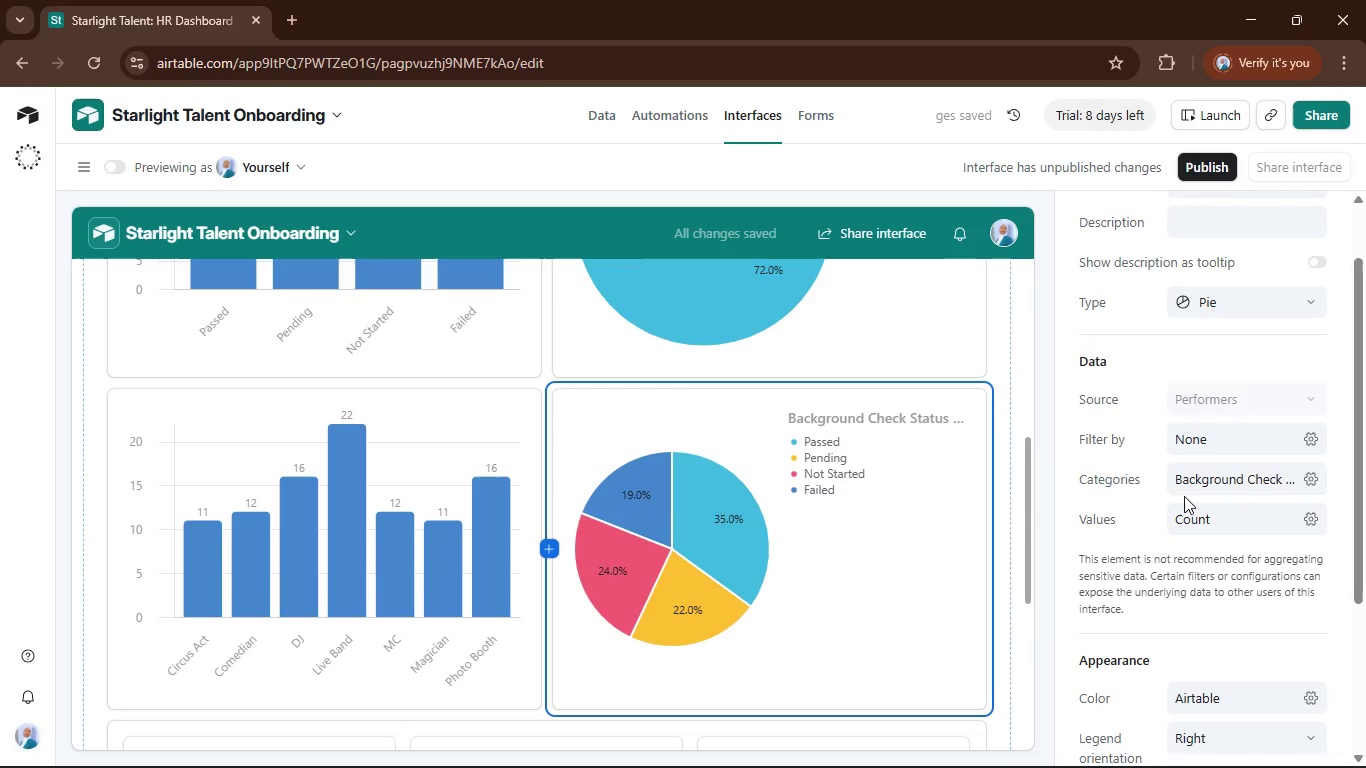 
left_click([1188, 489])
 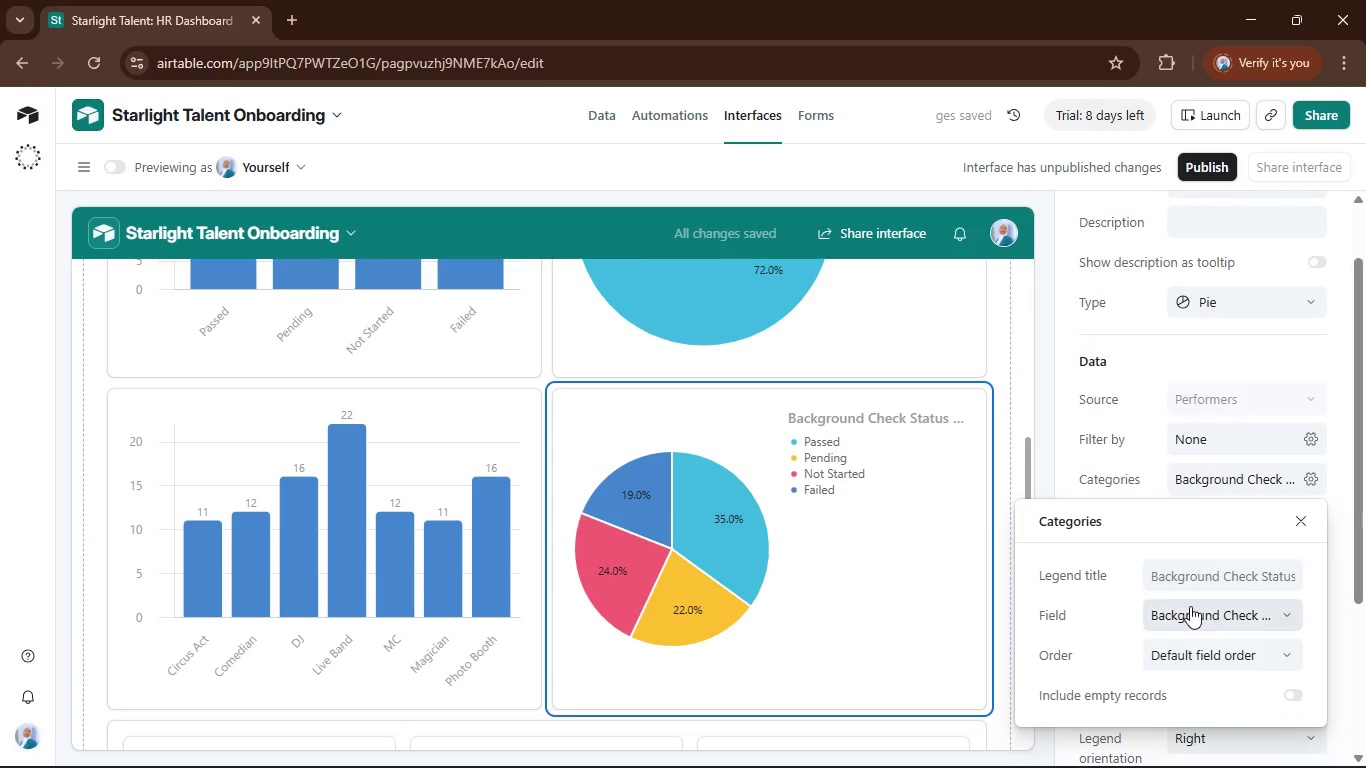 
left_click([1193, 613])
 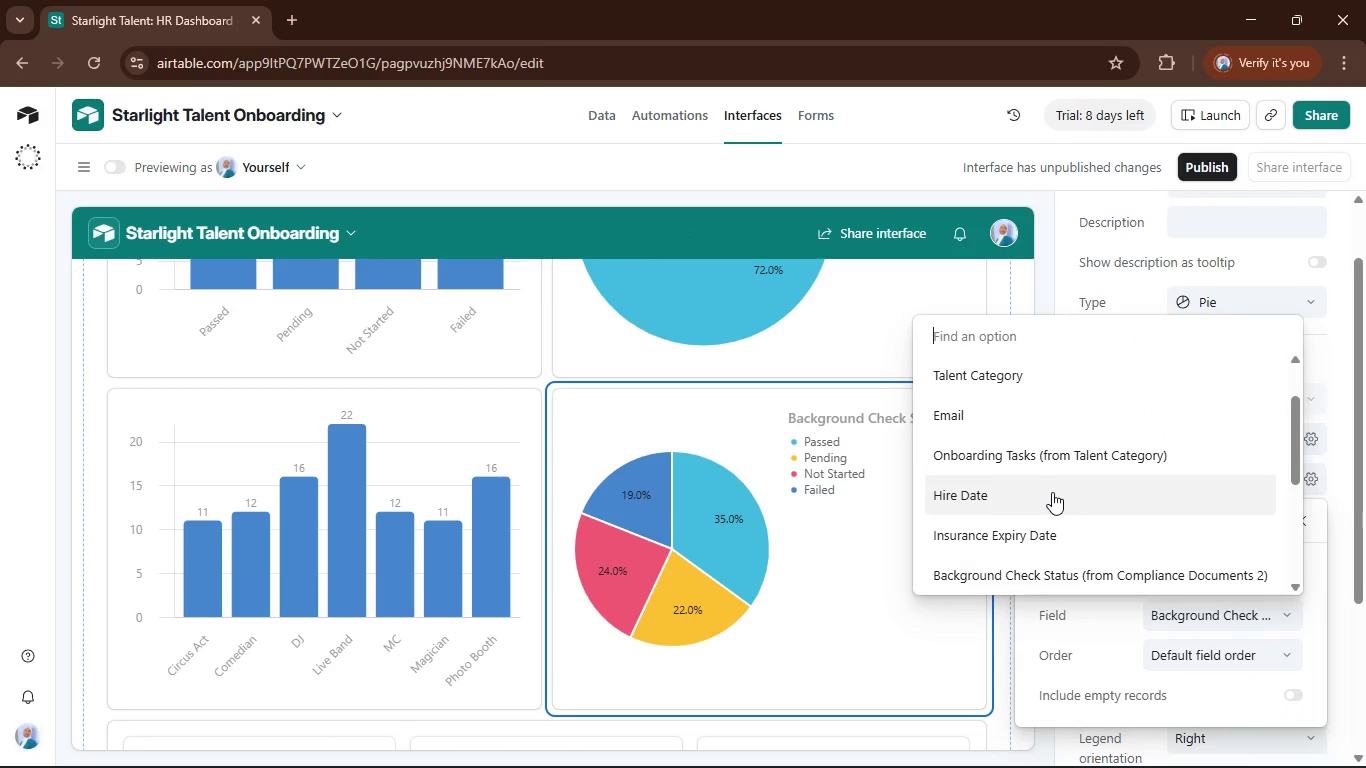 
scroll: coordinate [1052, 492], scroll_direction: down, amount: 1.0
 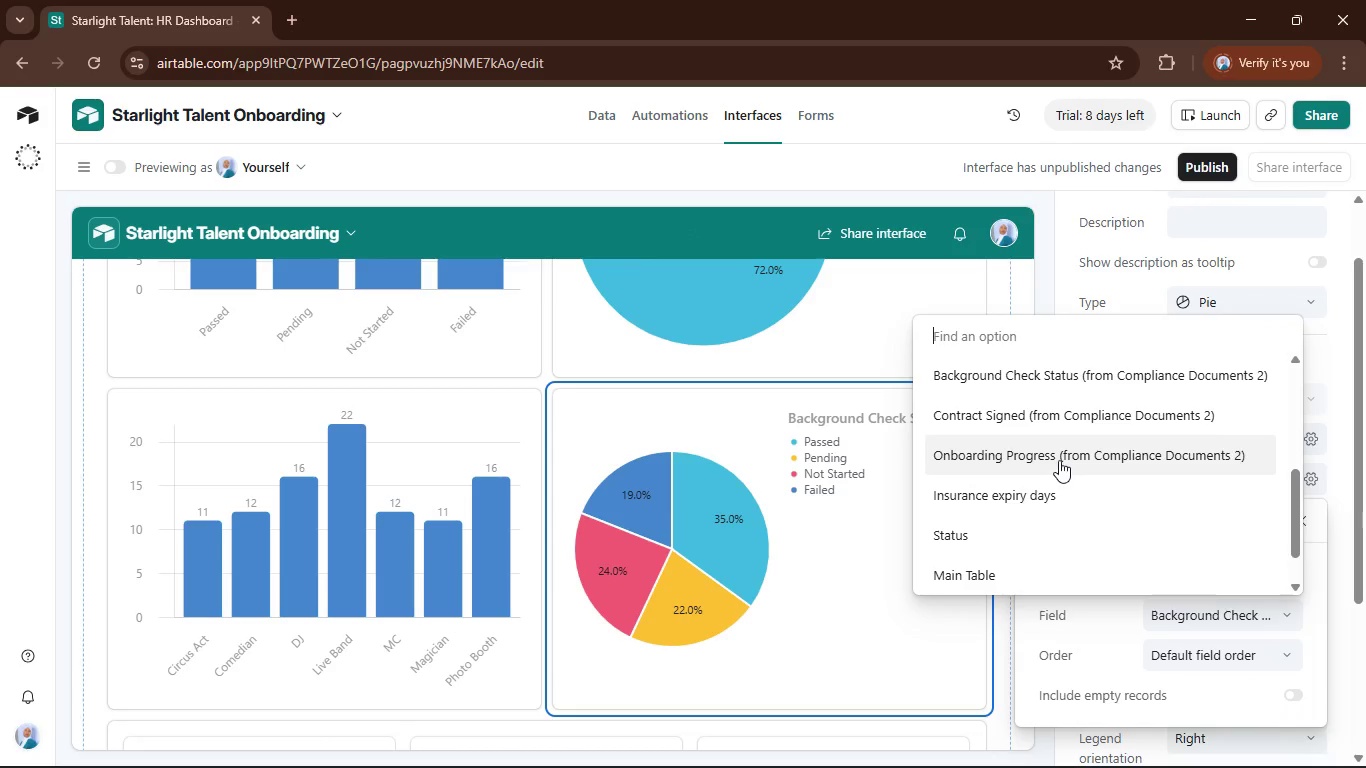 
left_click([1060, 456])
 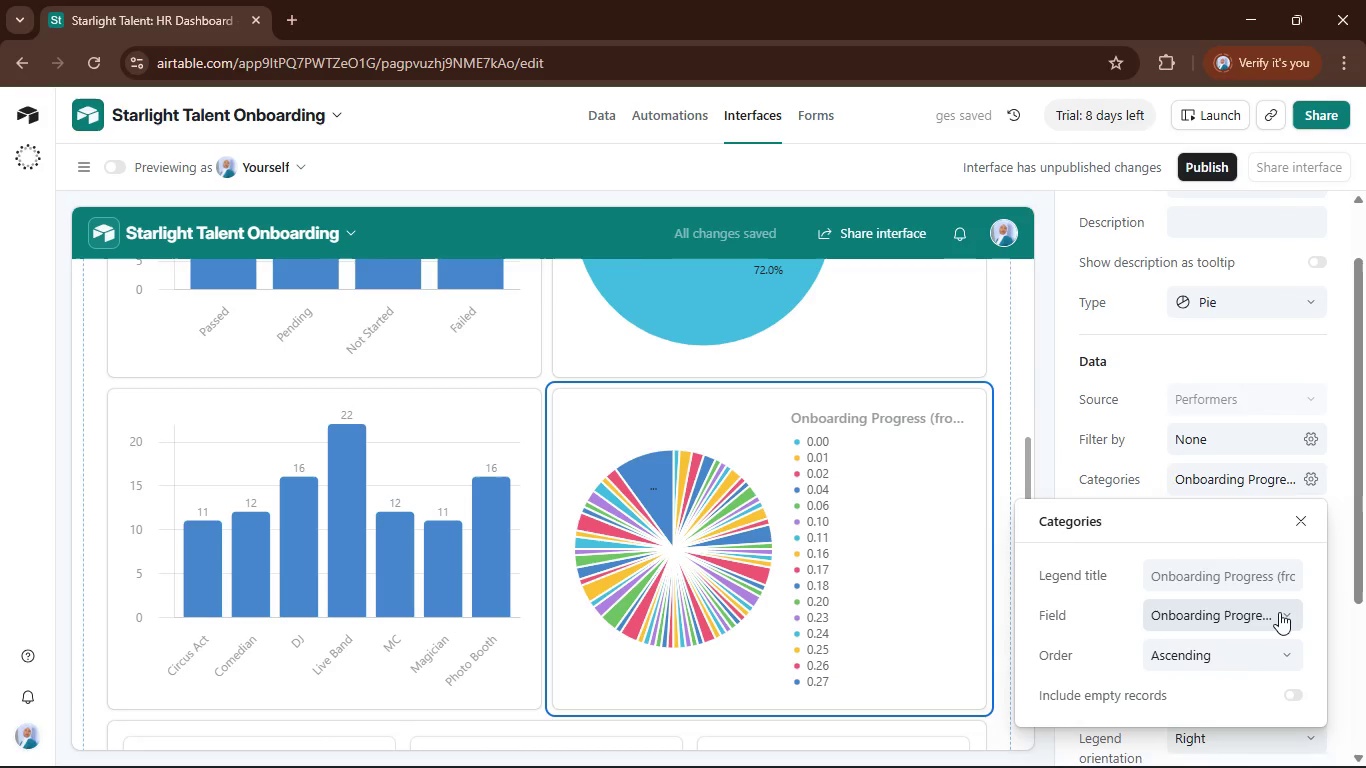 
wait(5.66)
 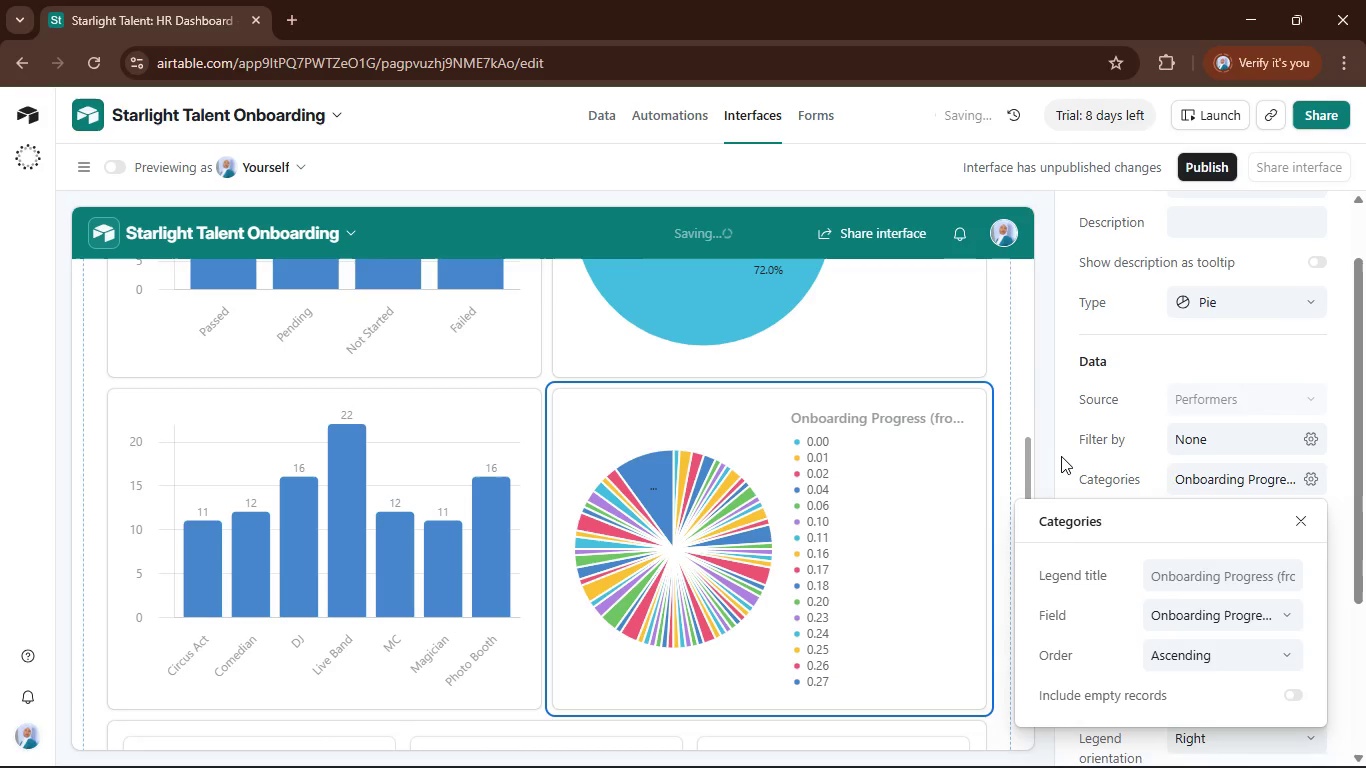 
double_click([1284, 608])
 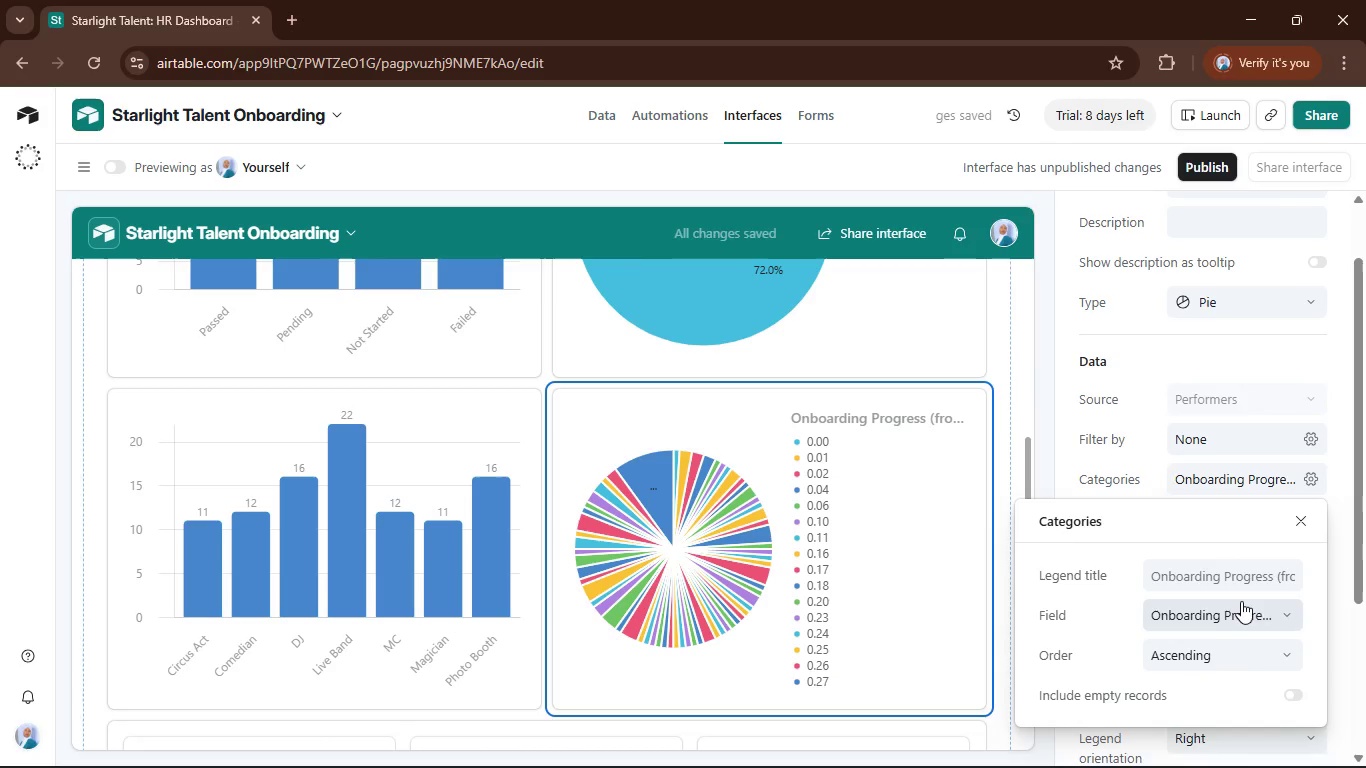 
left_click([1237, 604])
 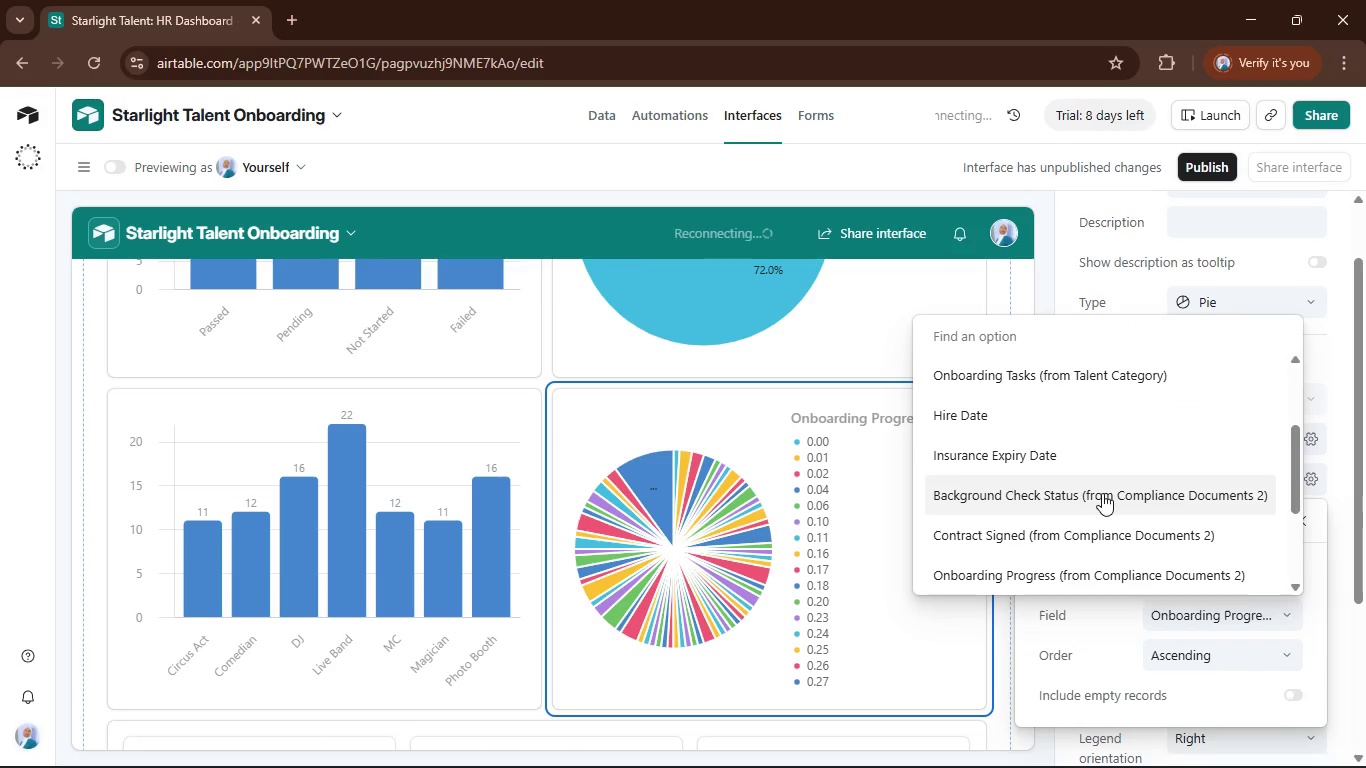 
scroll: coordinate [1102, 493], scroll_direction: down, amount: 1.0
 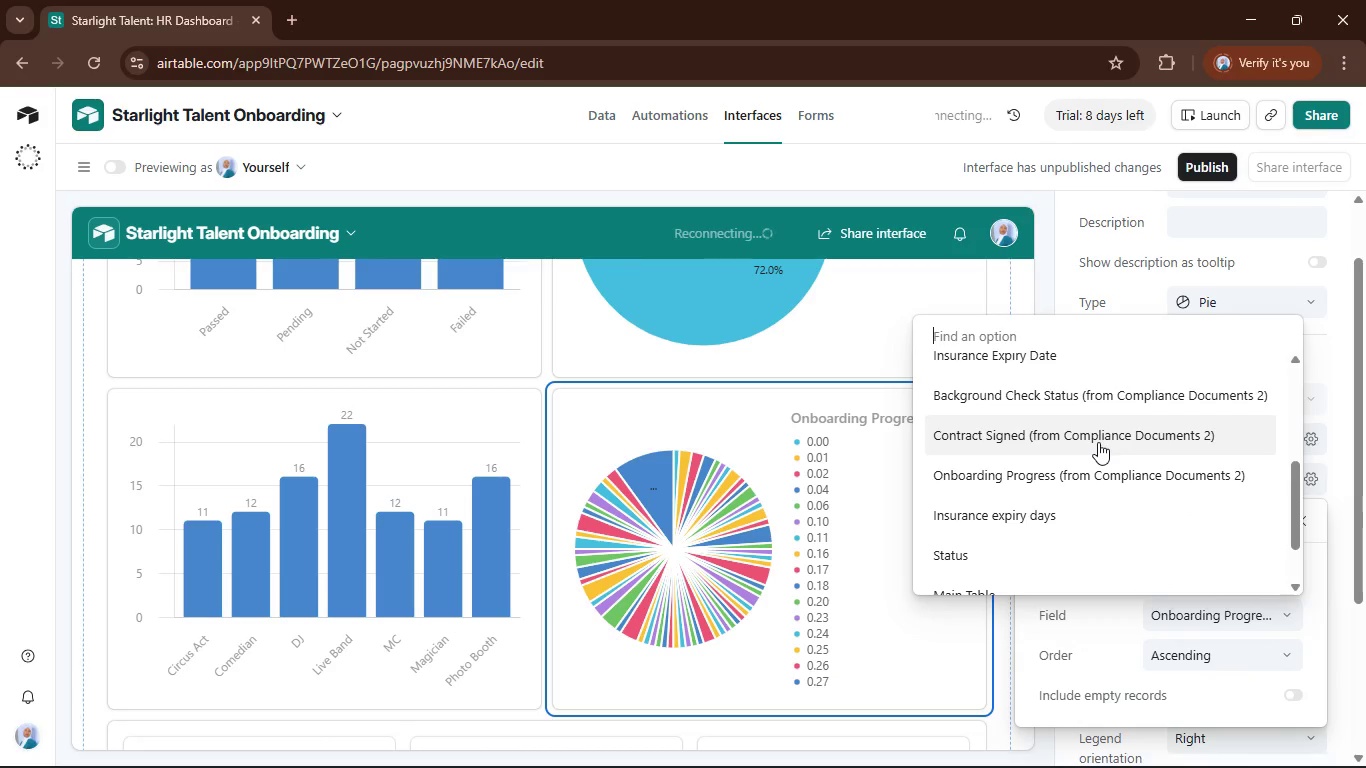 
left_click([1098, 442])
 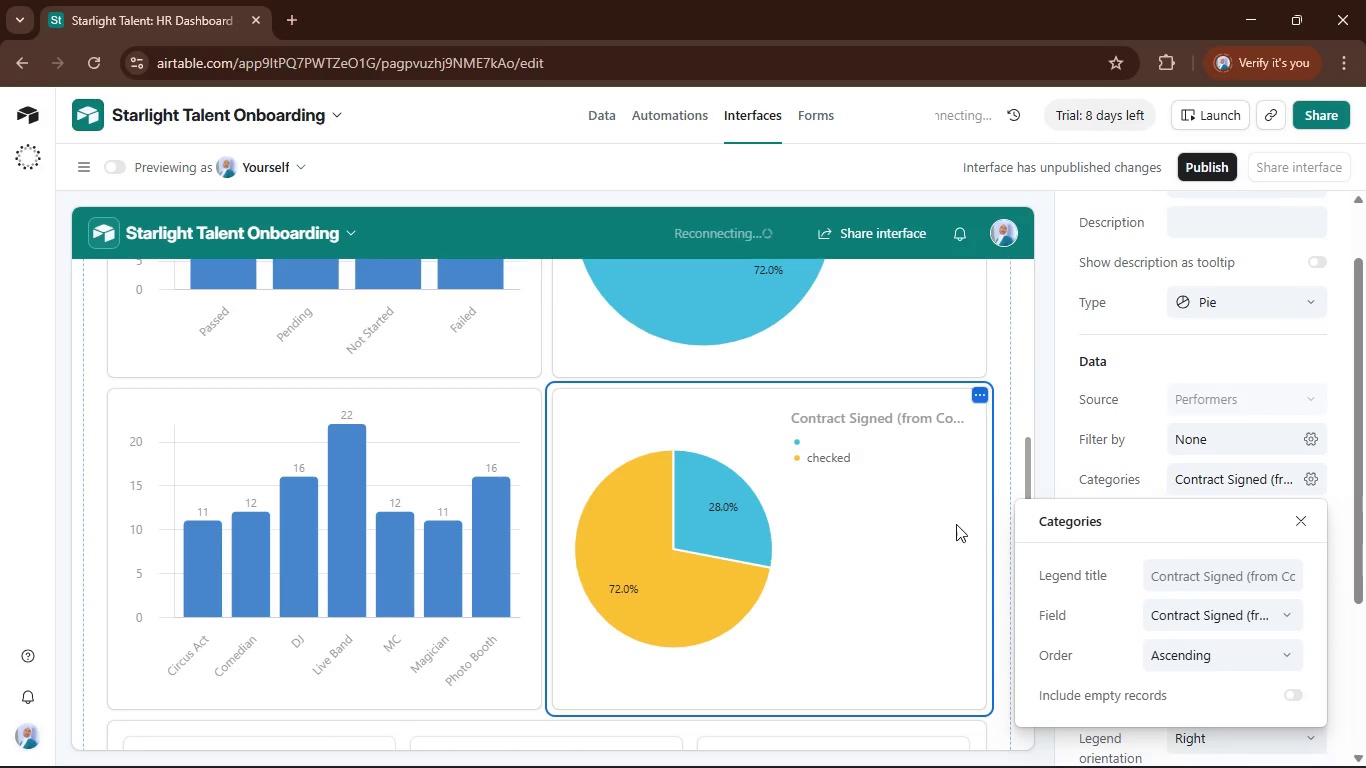 
scroll: coordinate [1017, 509], scroll_direction: up, amount: 2.0
 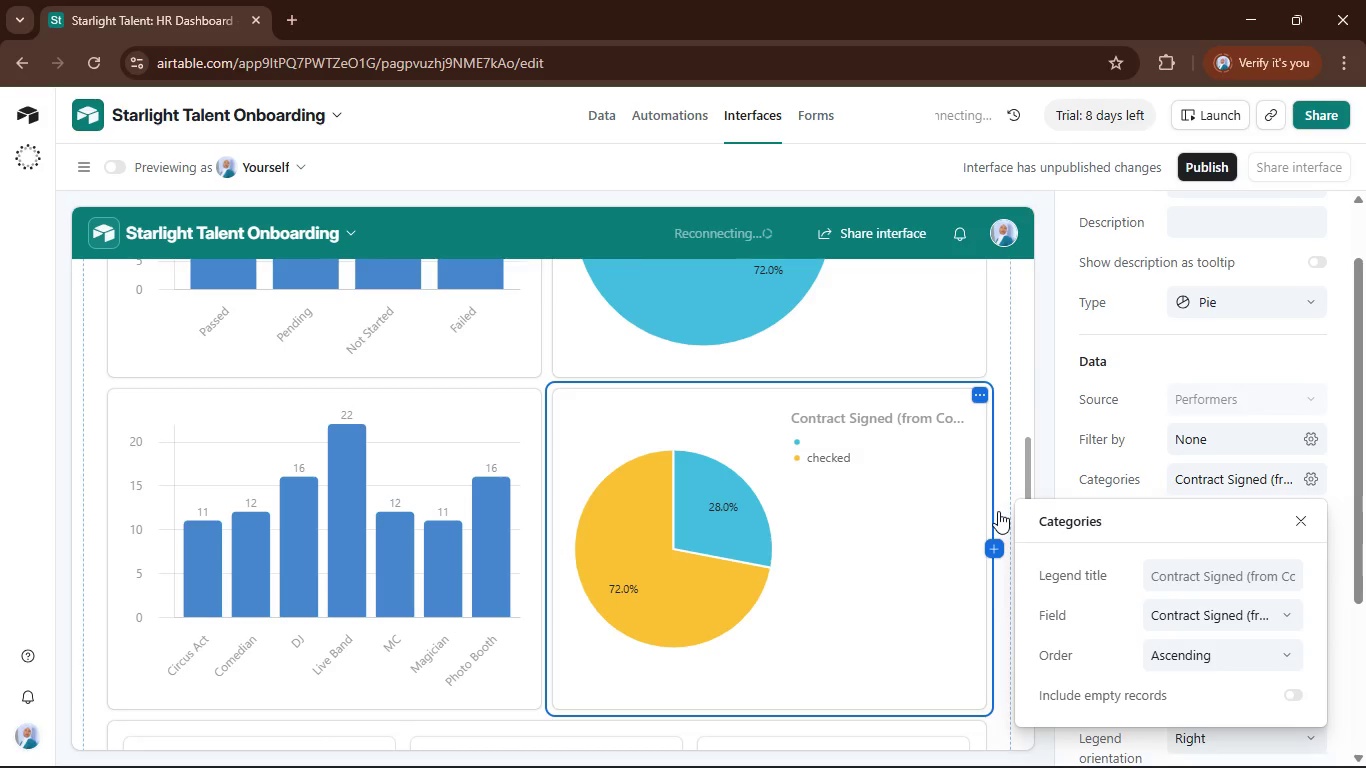 
left_click([997, 511])
 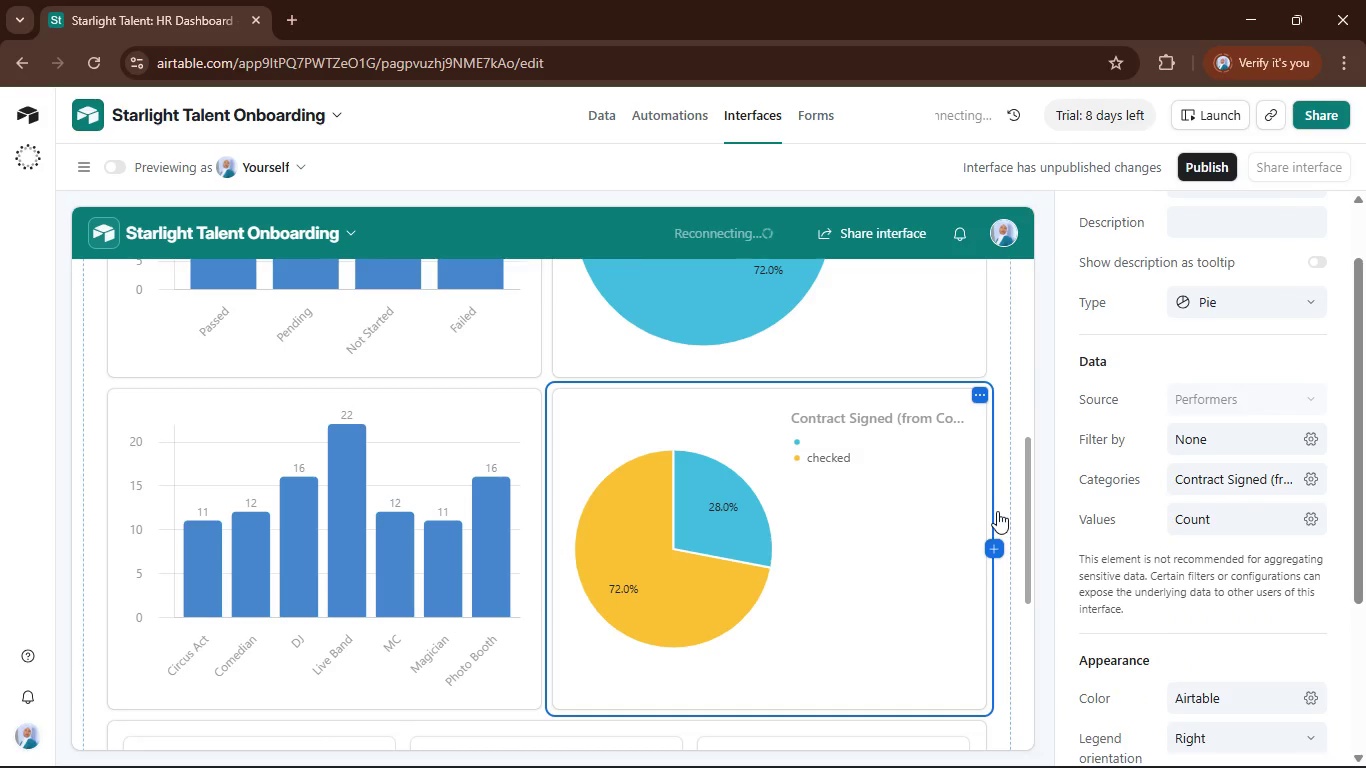 
scroll: coordinate [997, 511], scroll_direction: up, amount: 3.0
 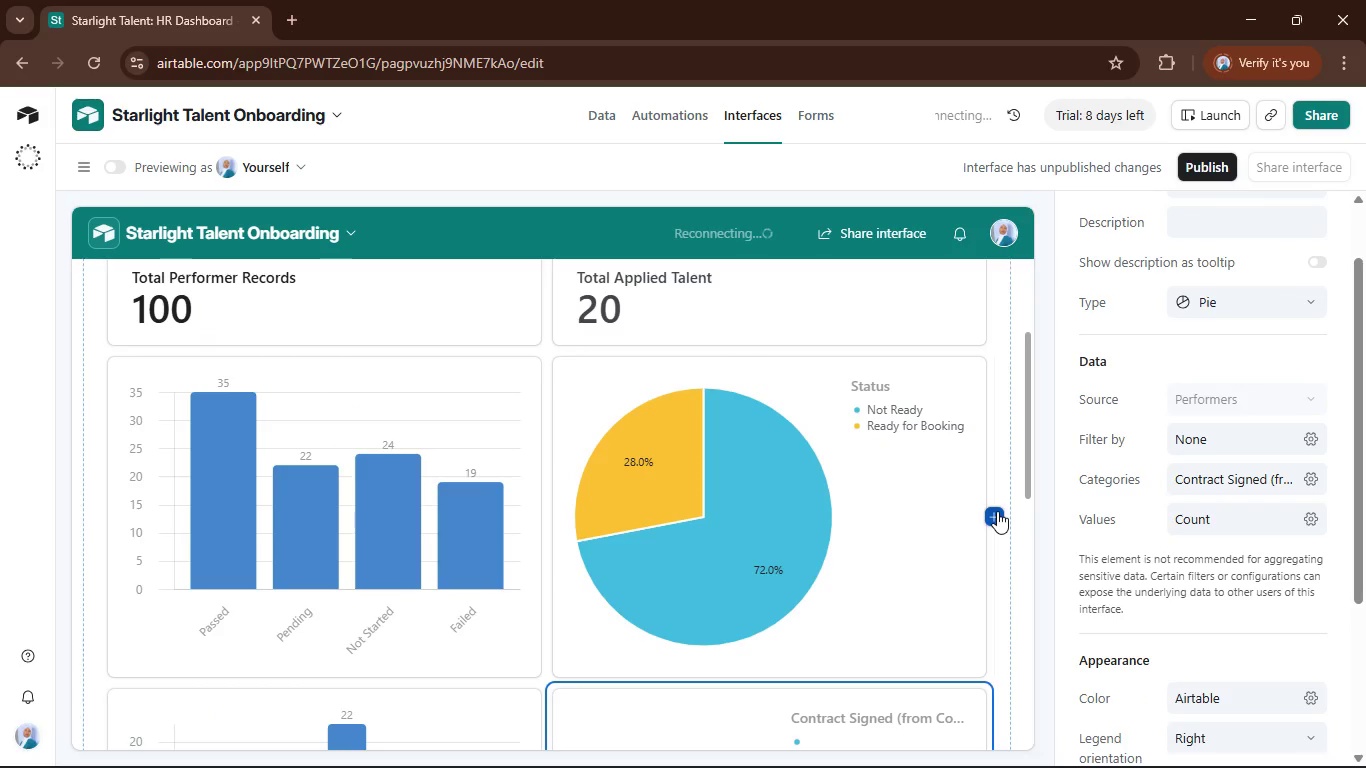 
scroll: coordinate [997, 511], scroll_direction: down, amount: 4.0
 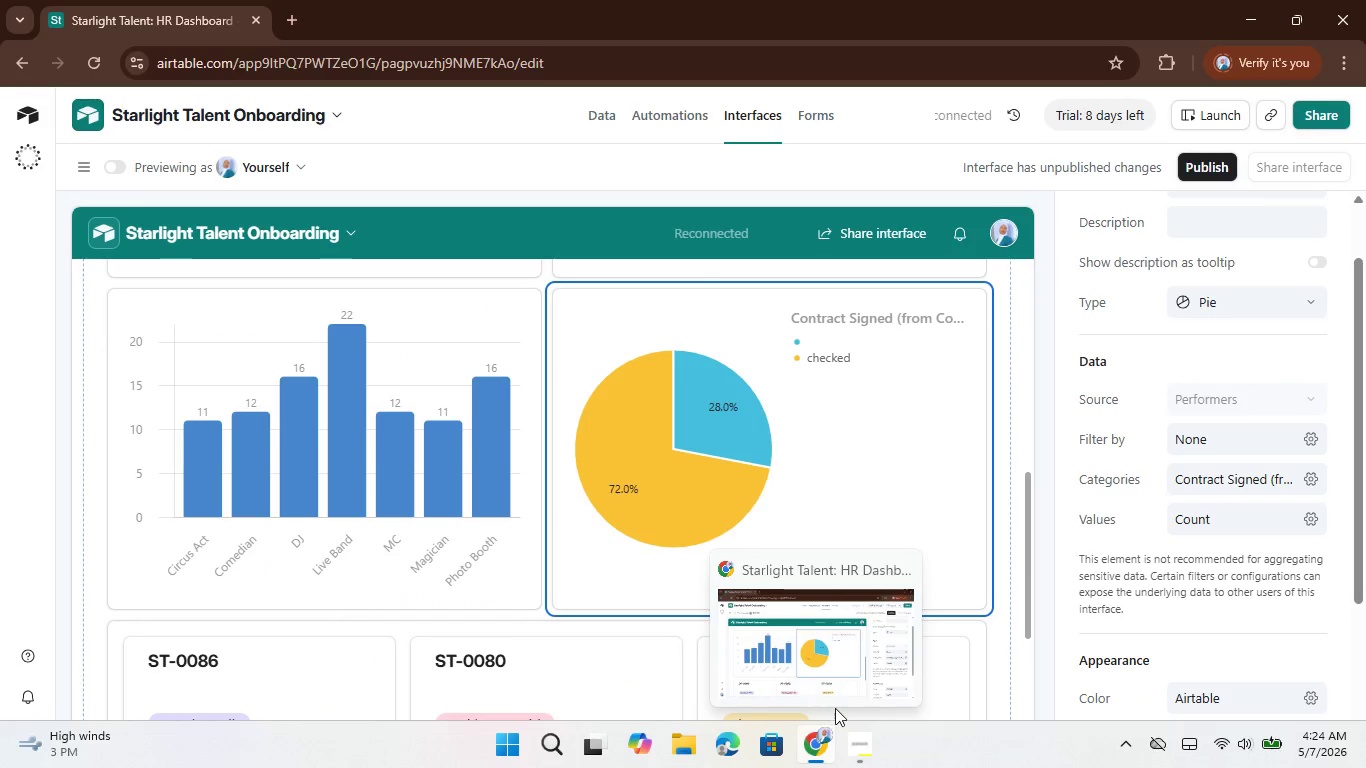 
left_click([862, 665])
 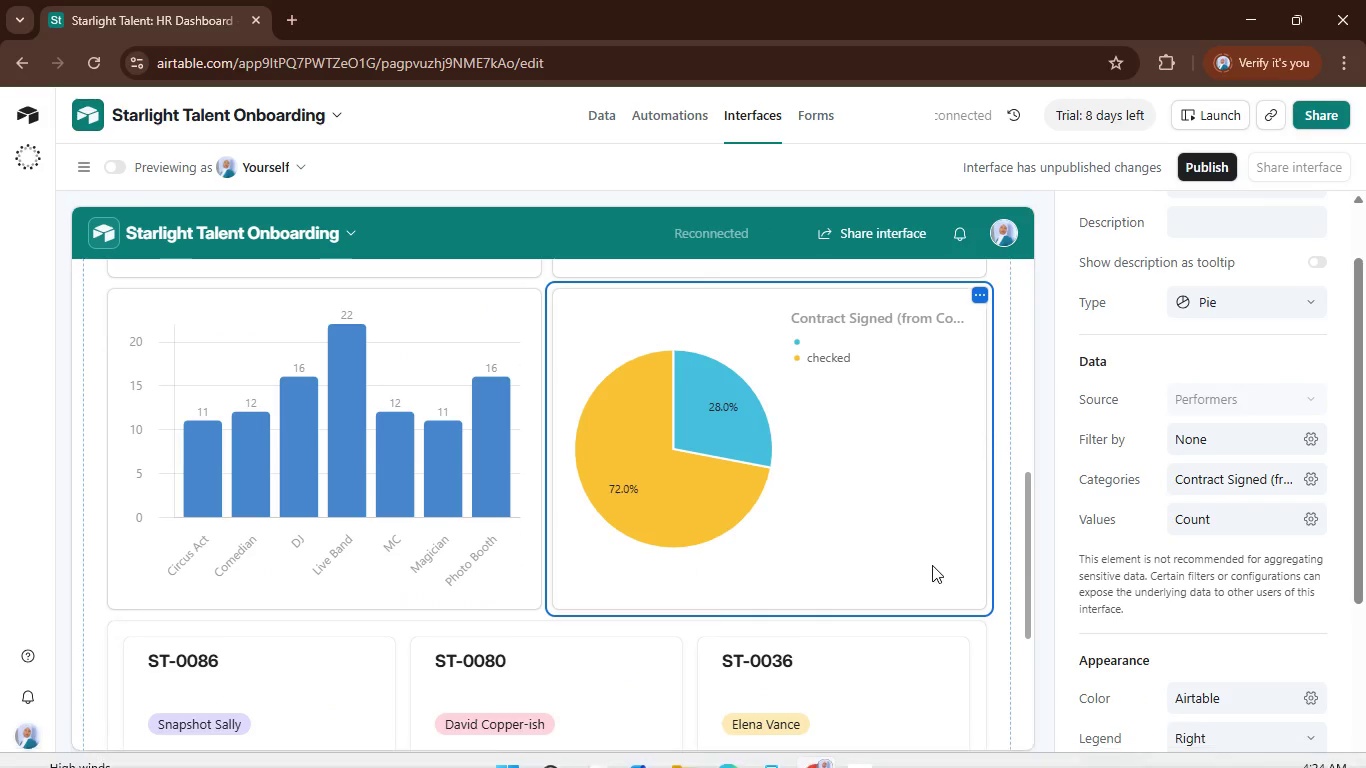 
left_click([932, 565])
 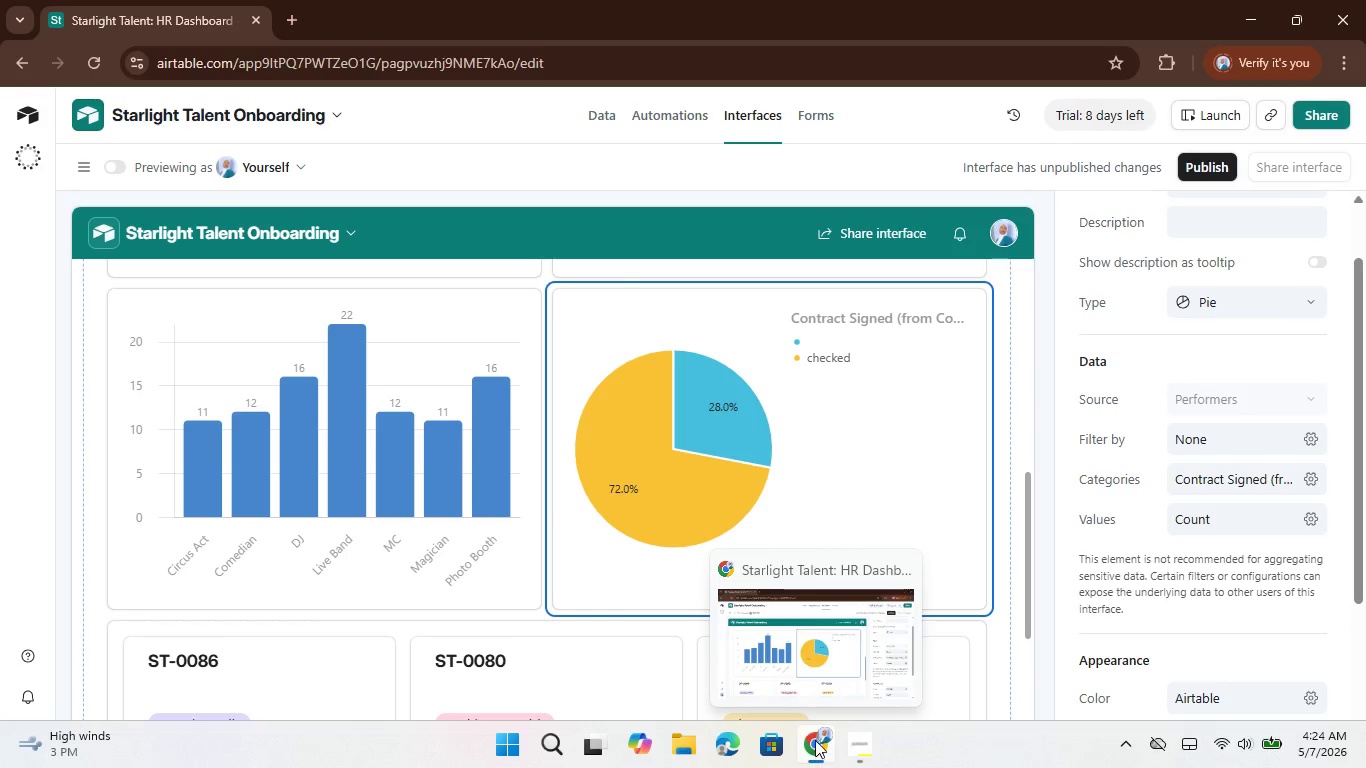 
wait(5.97)
 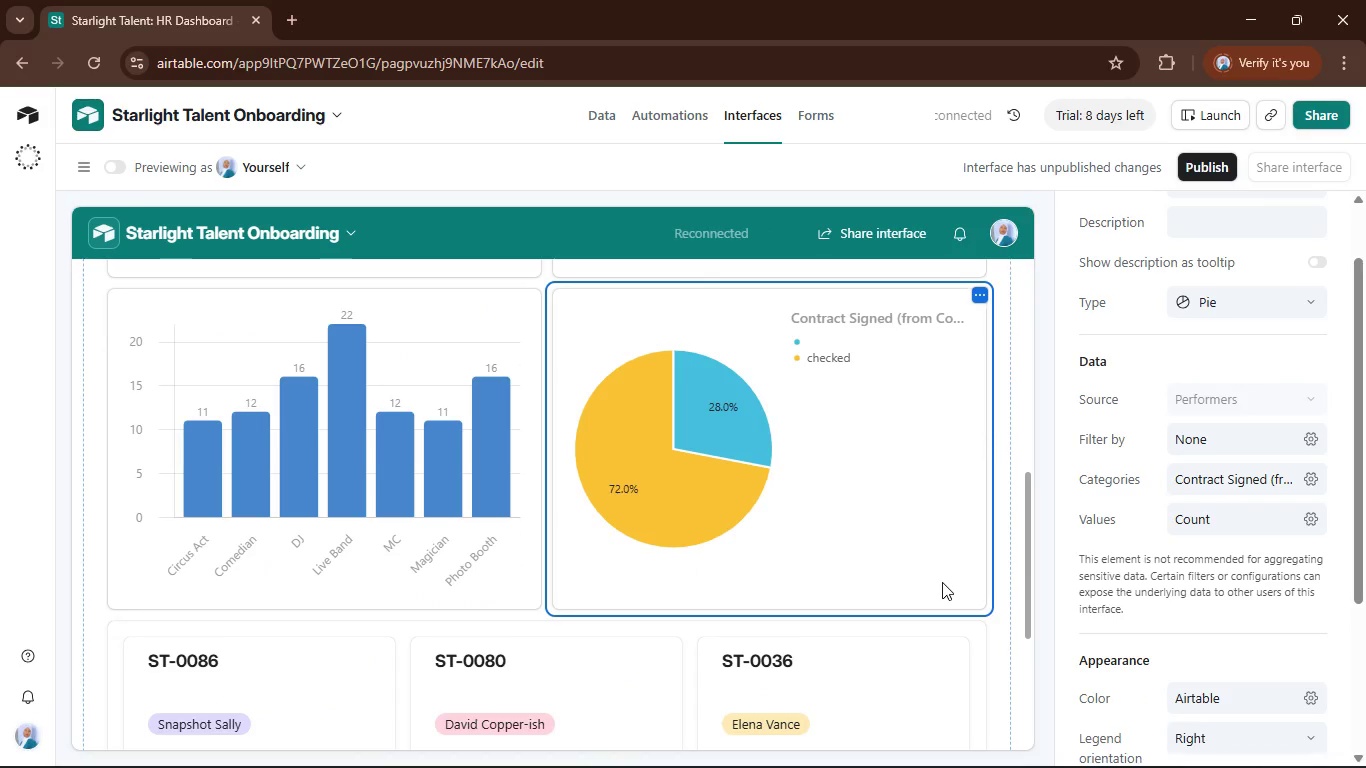 
left_click([890, 673])